 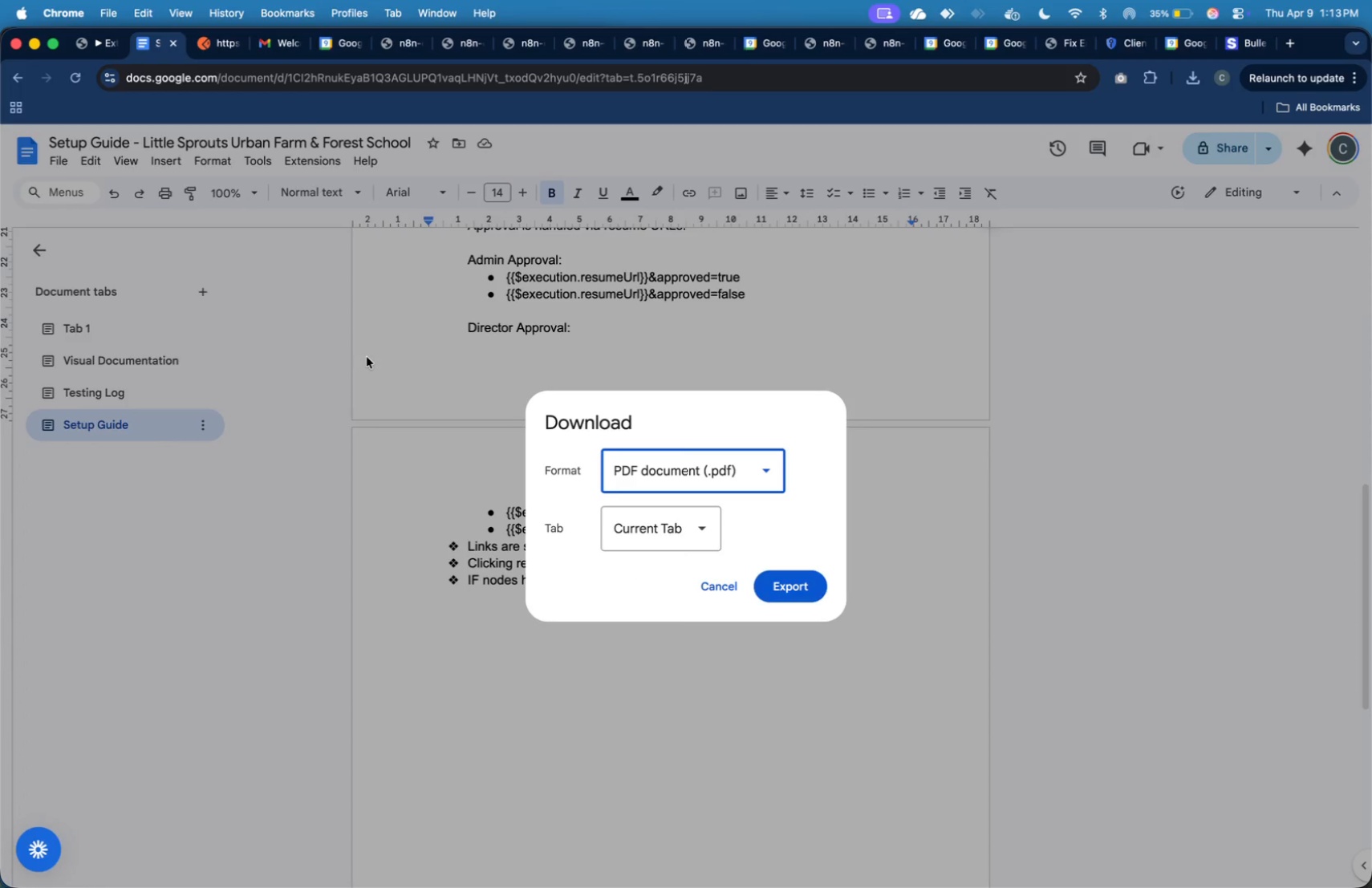 
left_click([783, 583])
 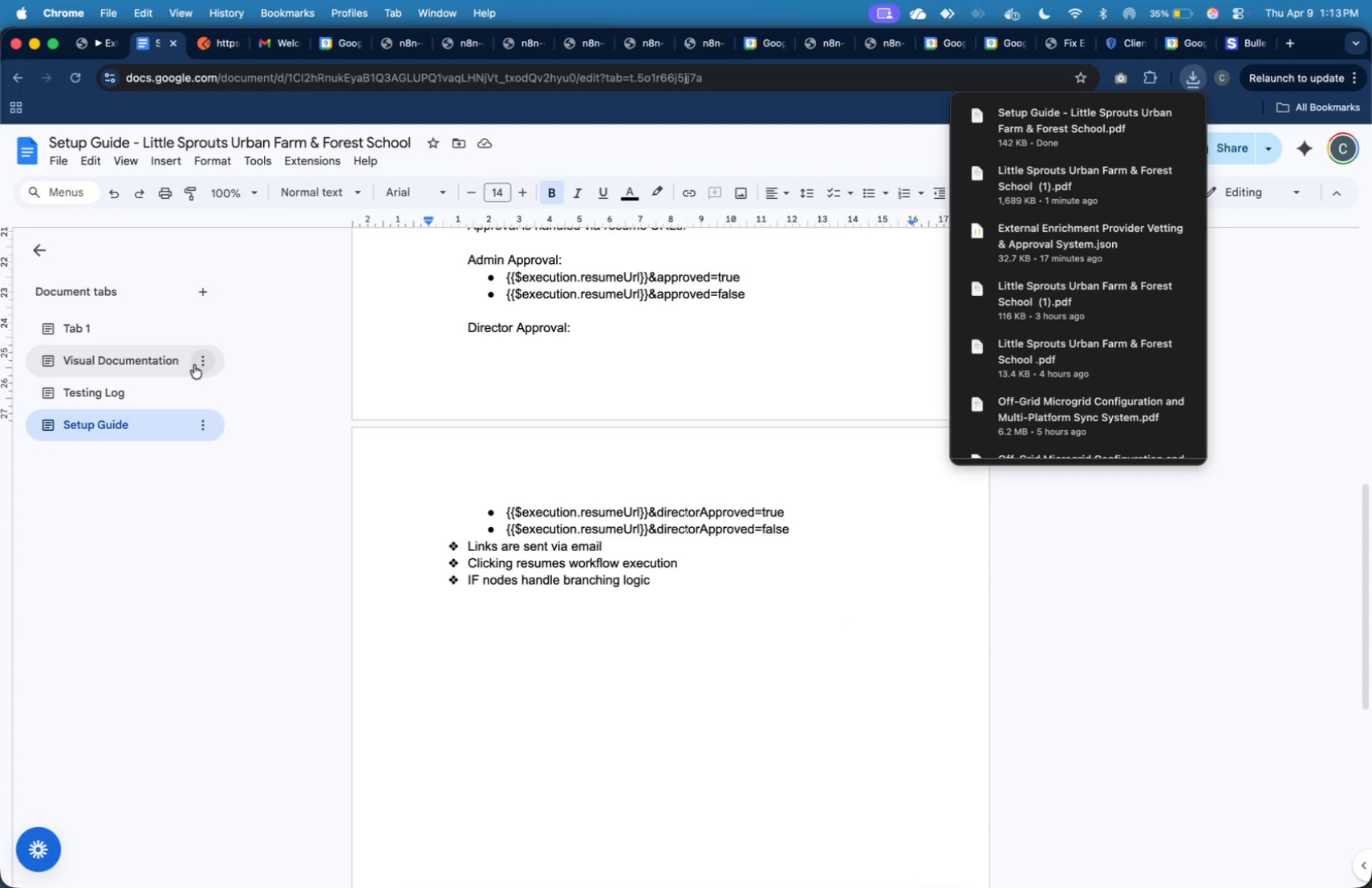 
left_click([168, 372])
 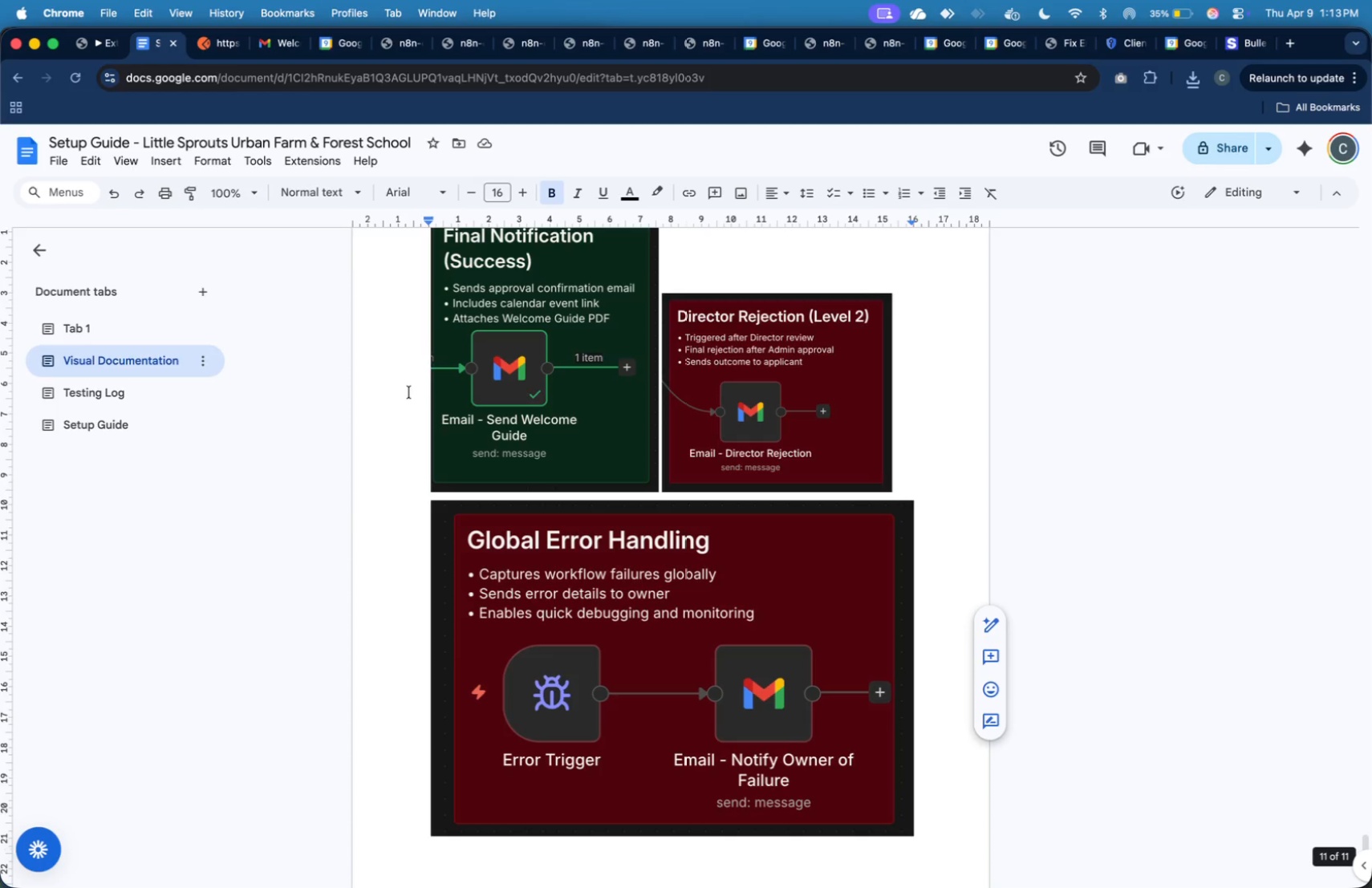 
key(Meta+CommandLeft)
 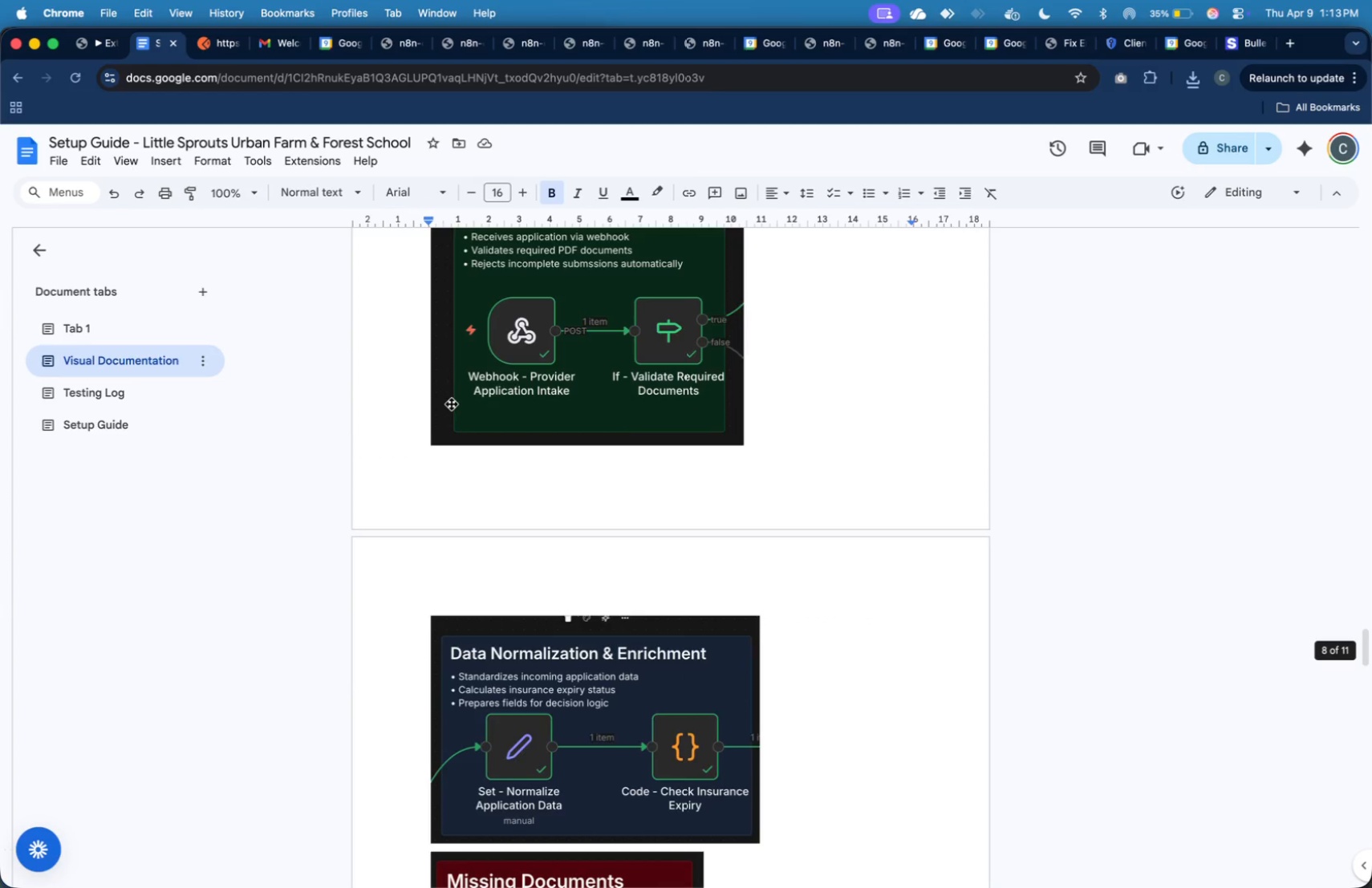 
scroll: coordinate [452, 404], scroll_direction: up, amount: 93.0
 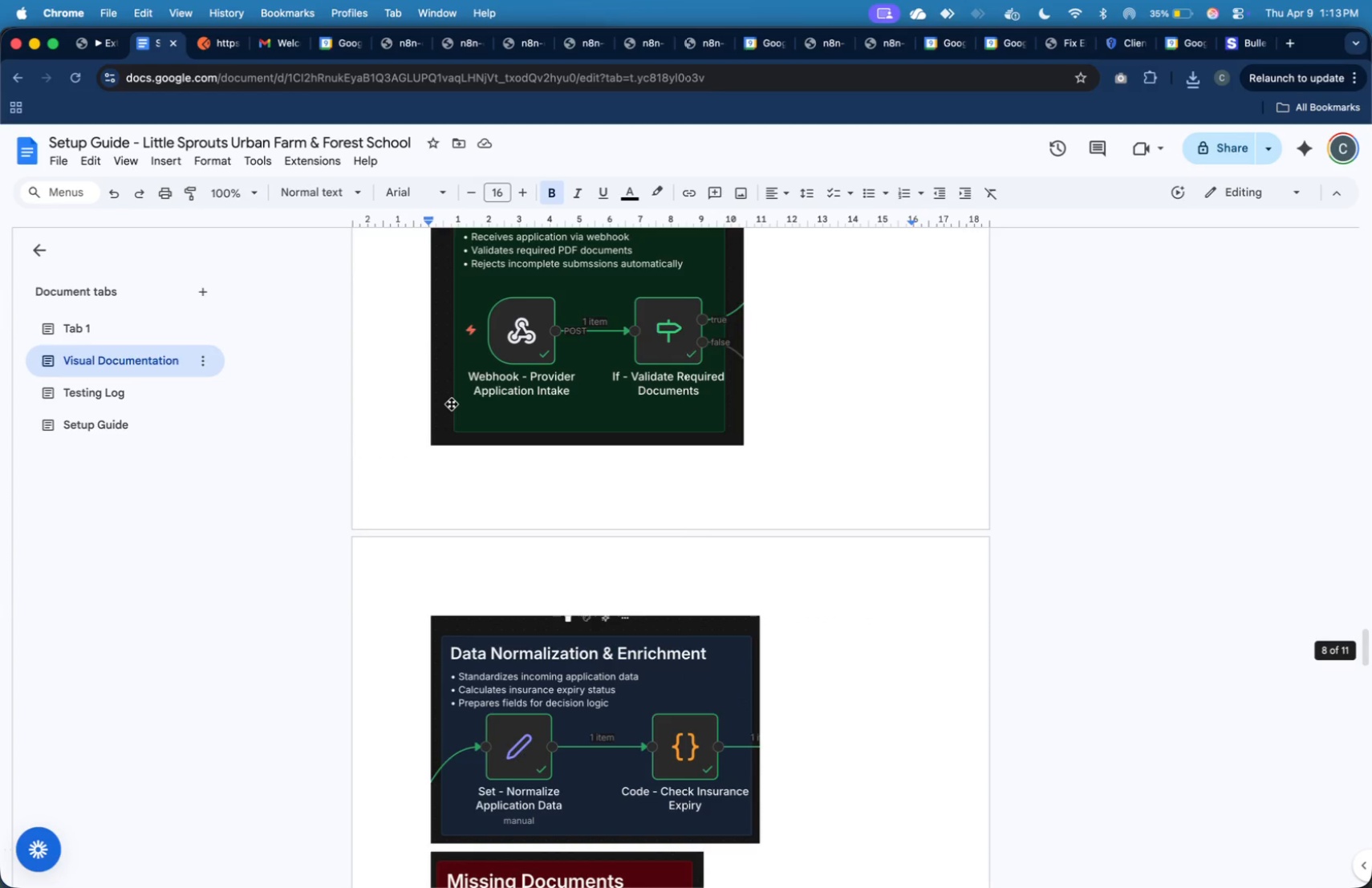 
key(Meta+Tab)